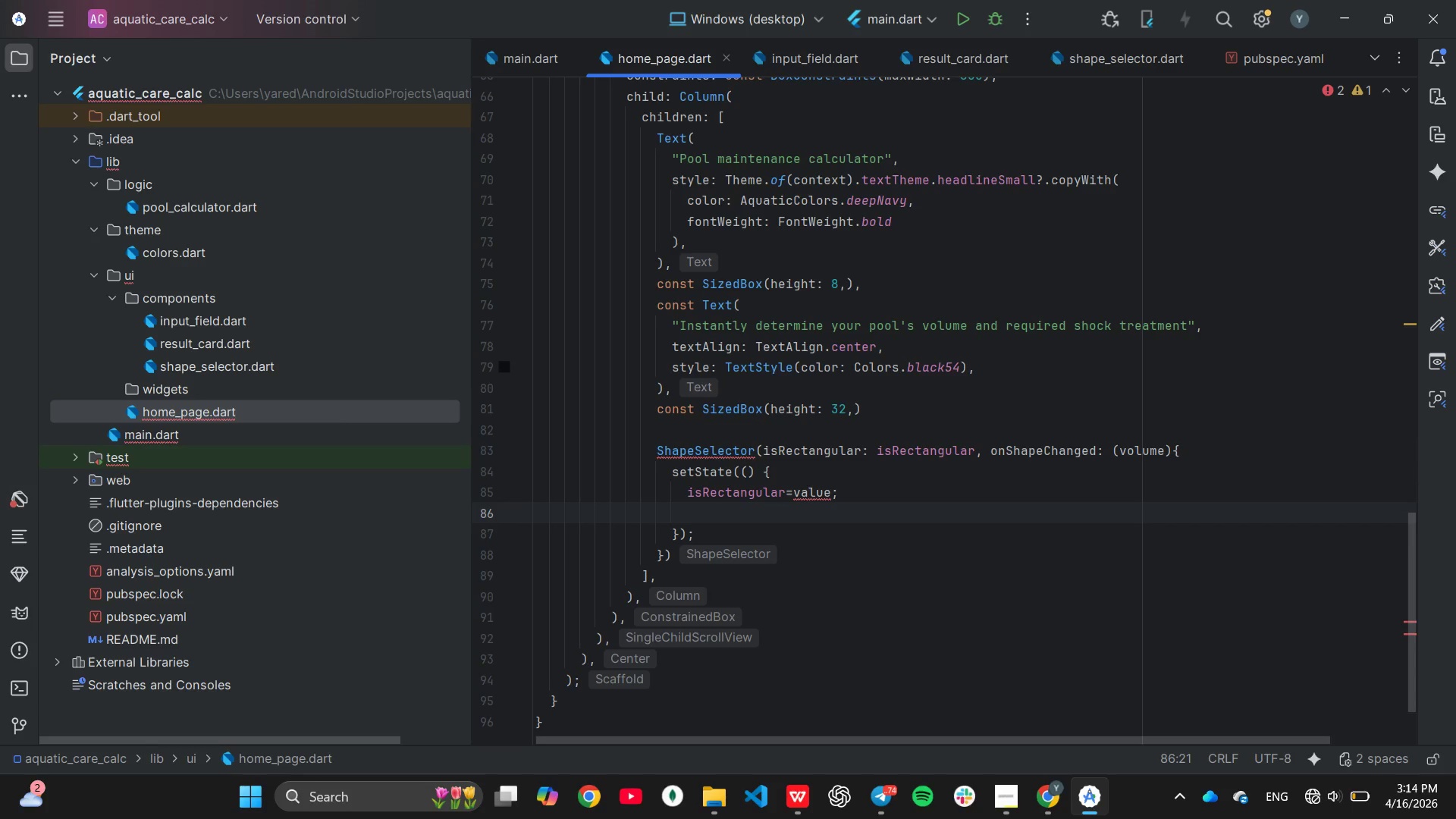 
key(Enter)
 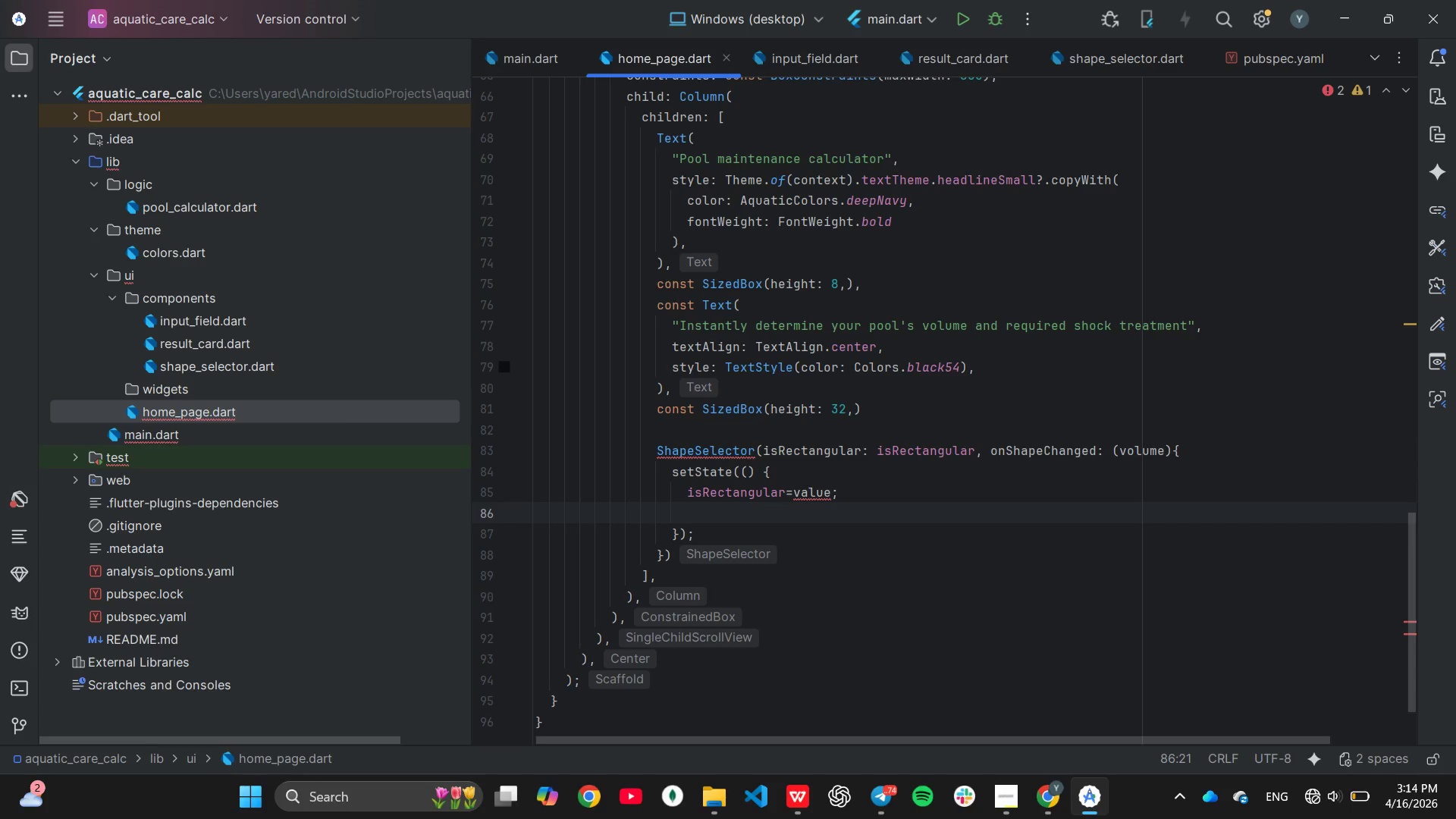 
key(Semicolon)
 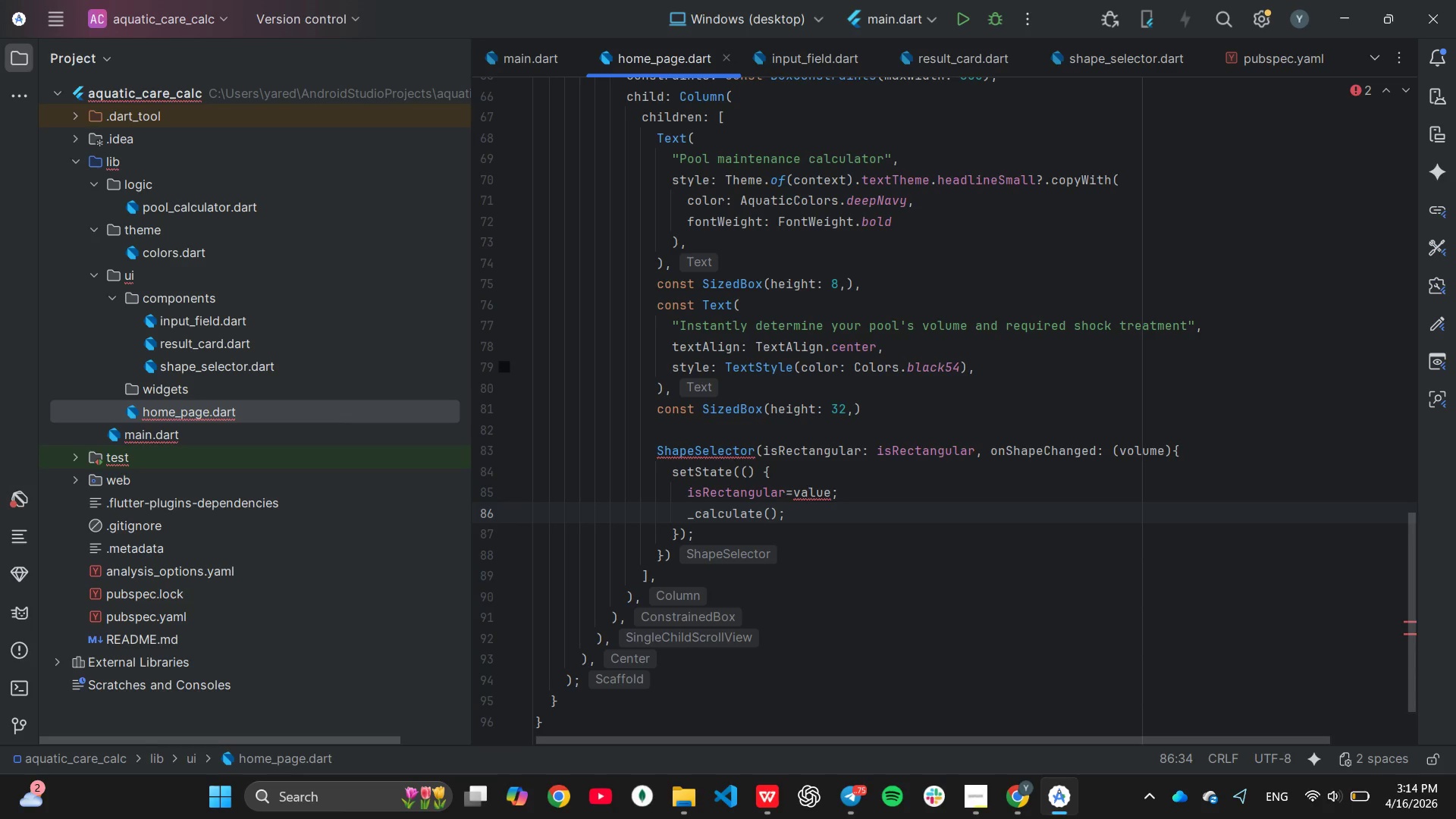 
wait(13.09)
 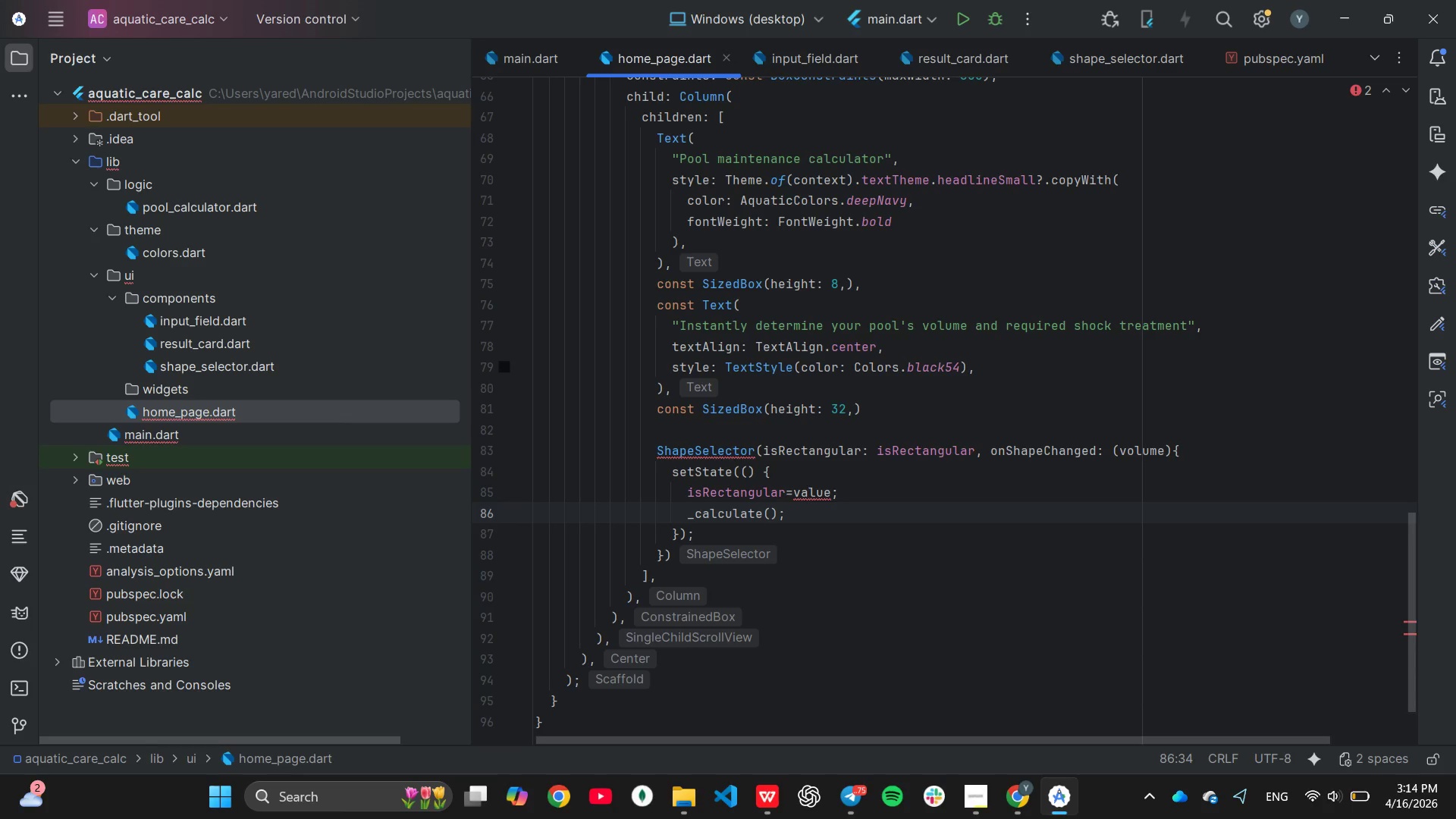 
key(Backspace)
key(Backspace)
key(Backspace)
key(Backspace)
key(Backspace)
type(alue)
 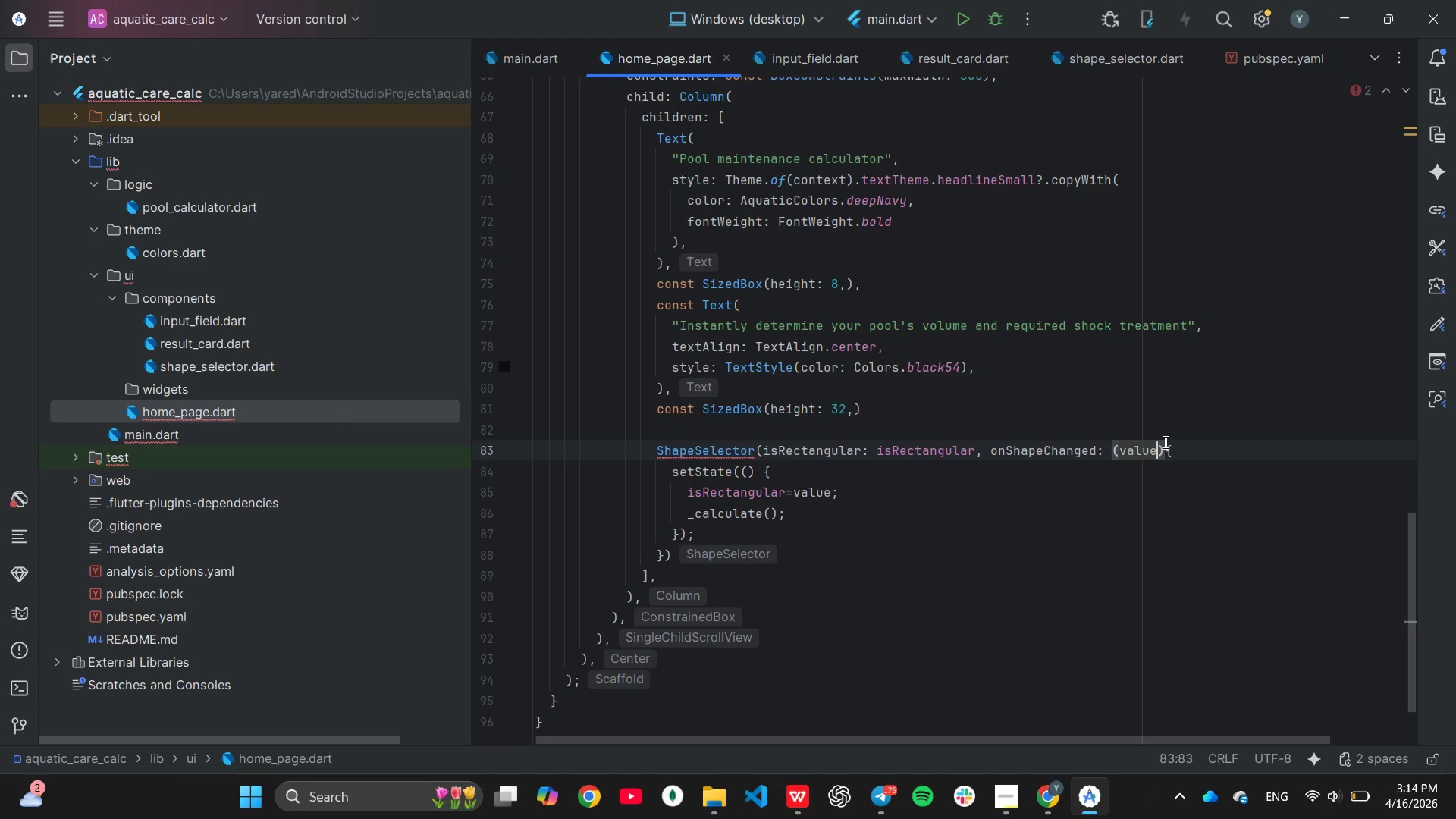 
left_click([1001, 526])
 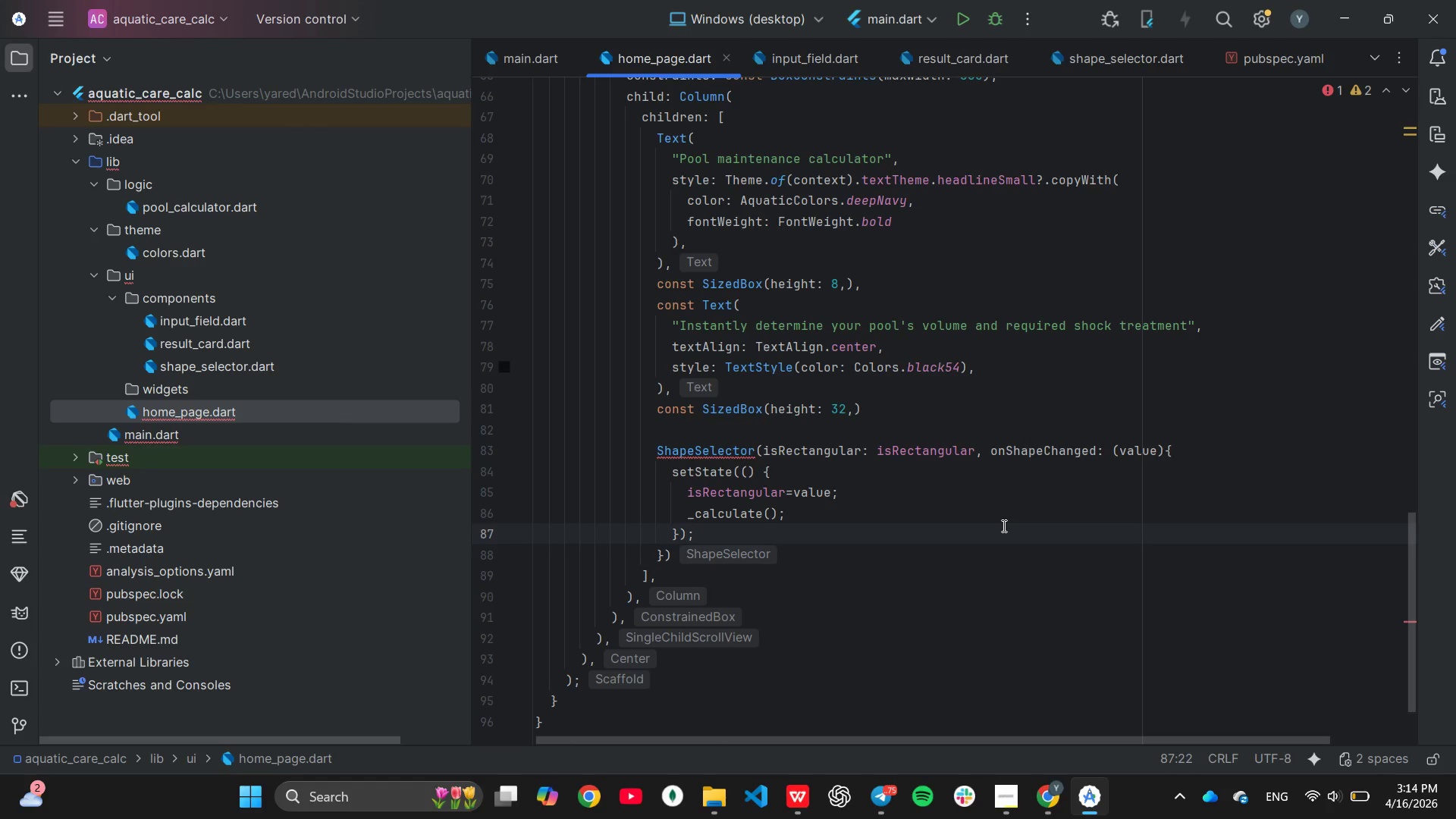 
key(ArrowDown)
 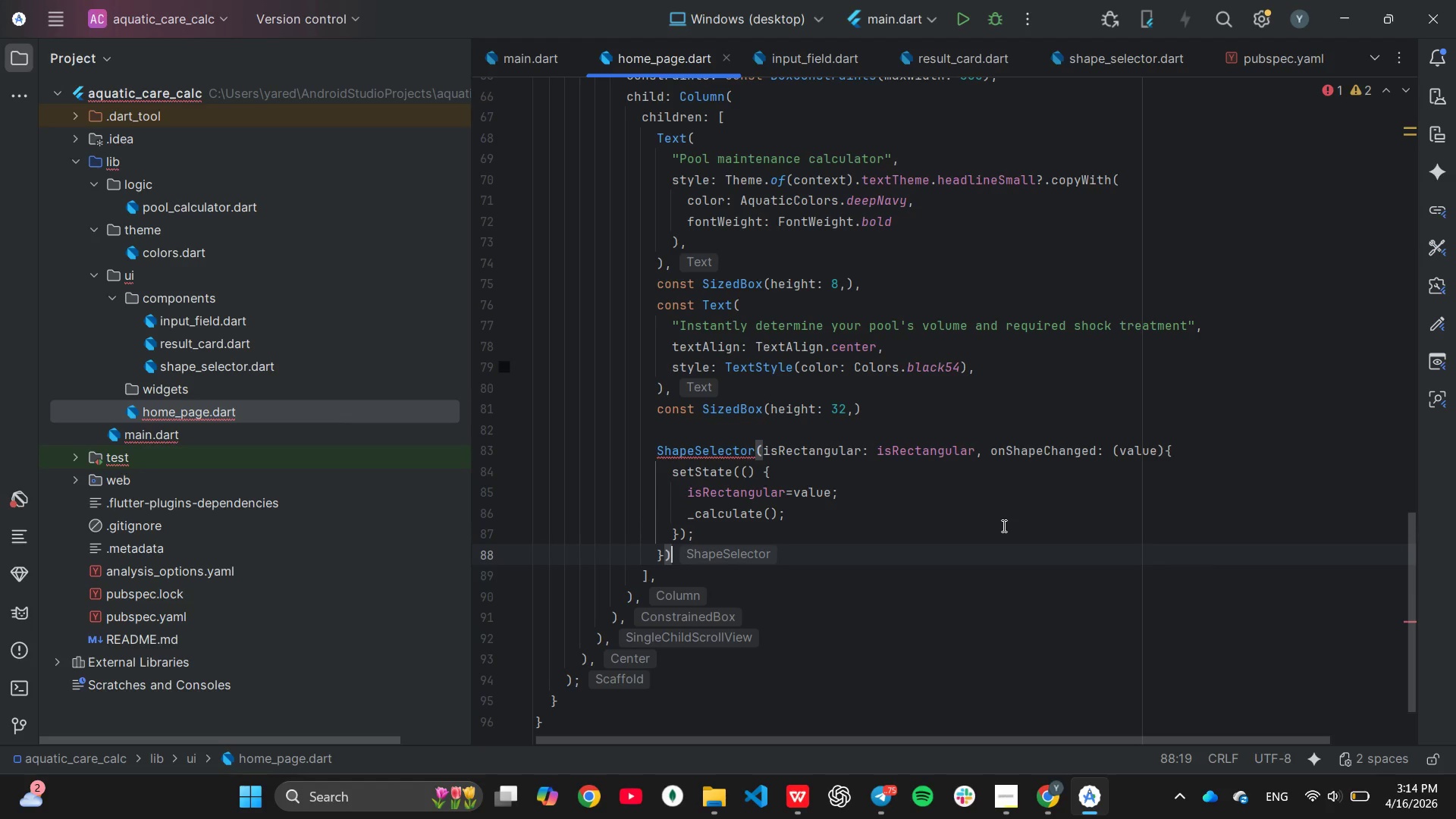 
key(Comma)
 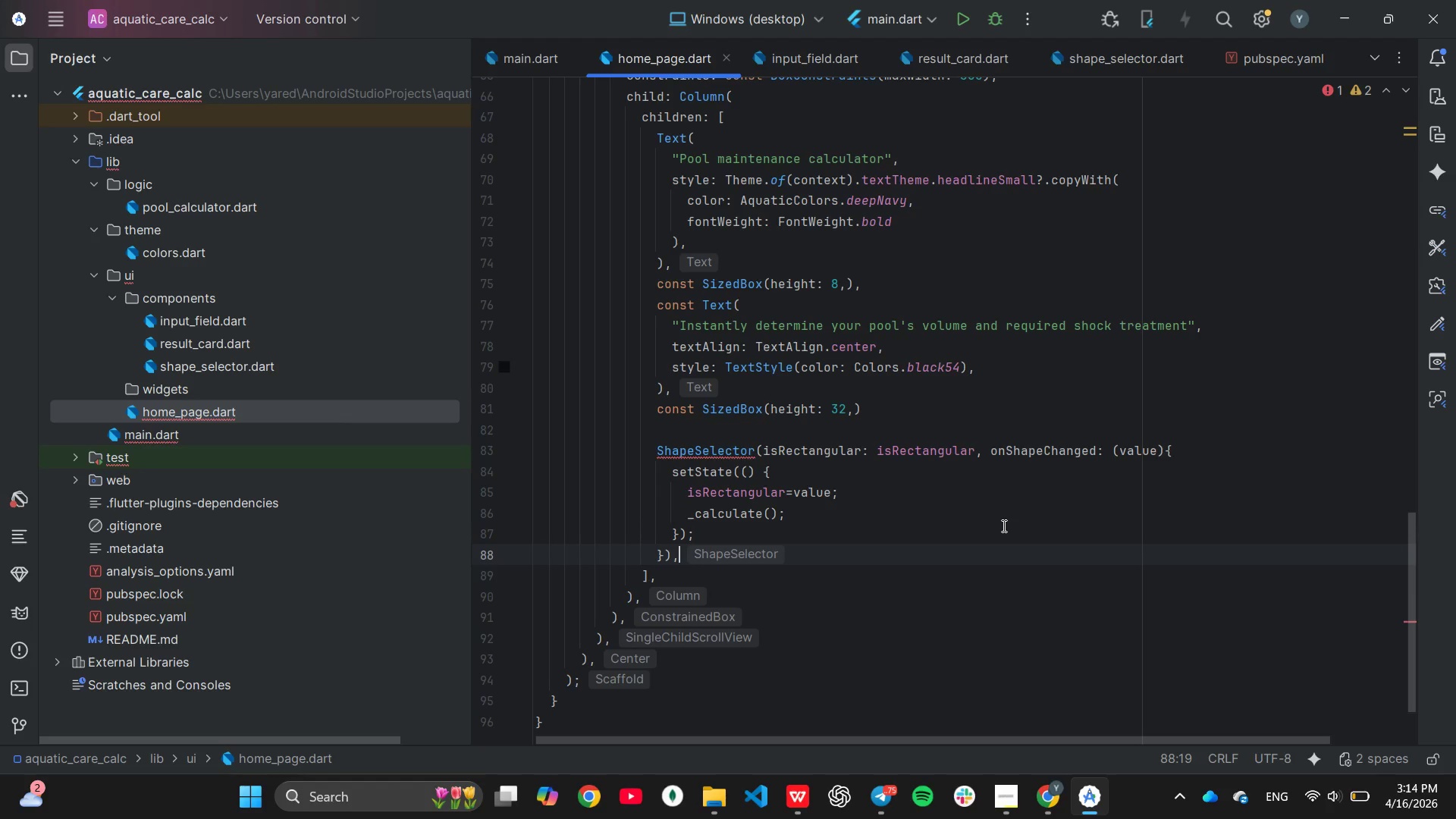 
key(Enter)
 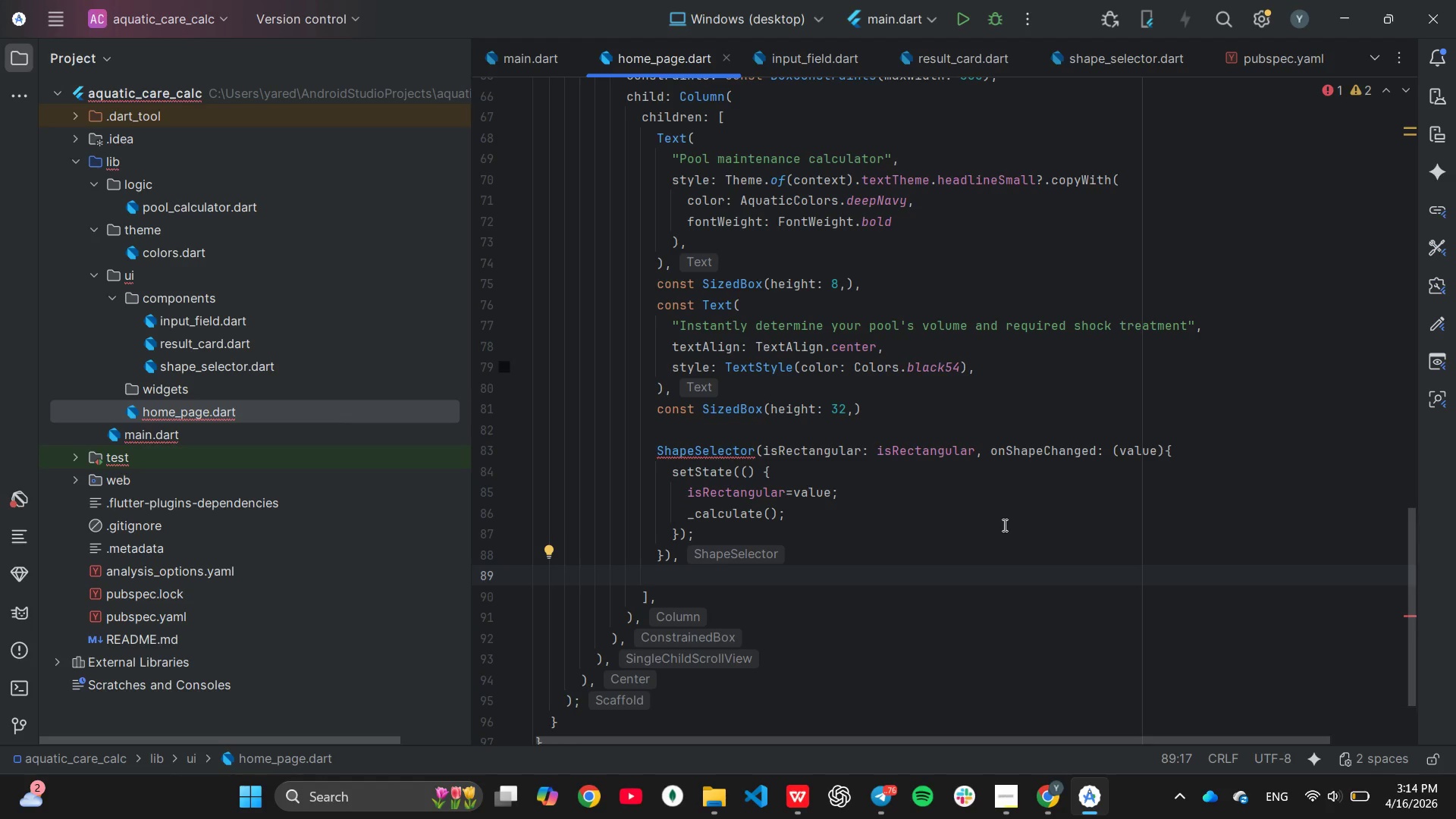 
wait(14.0)
 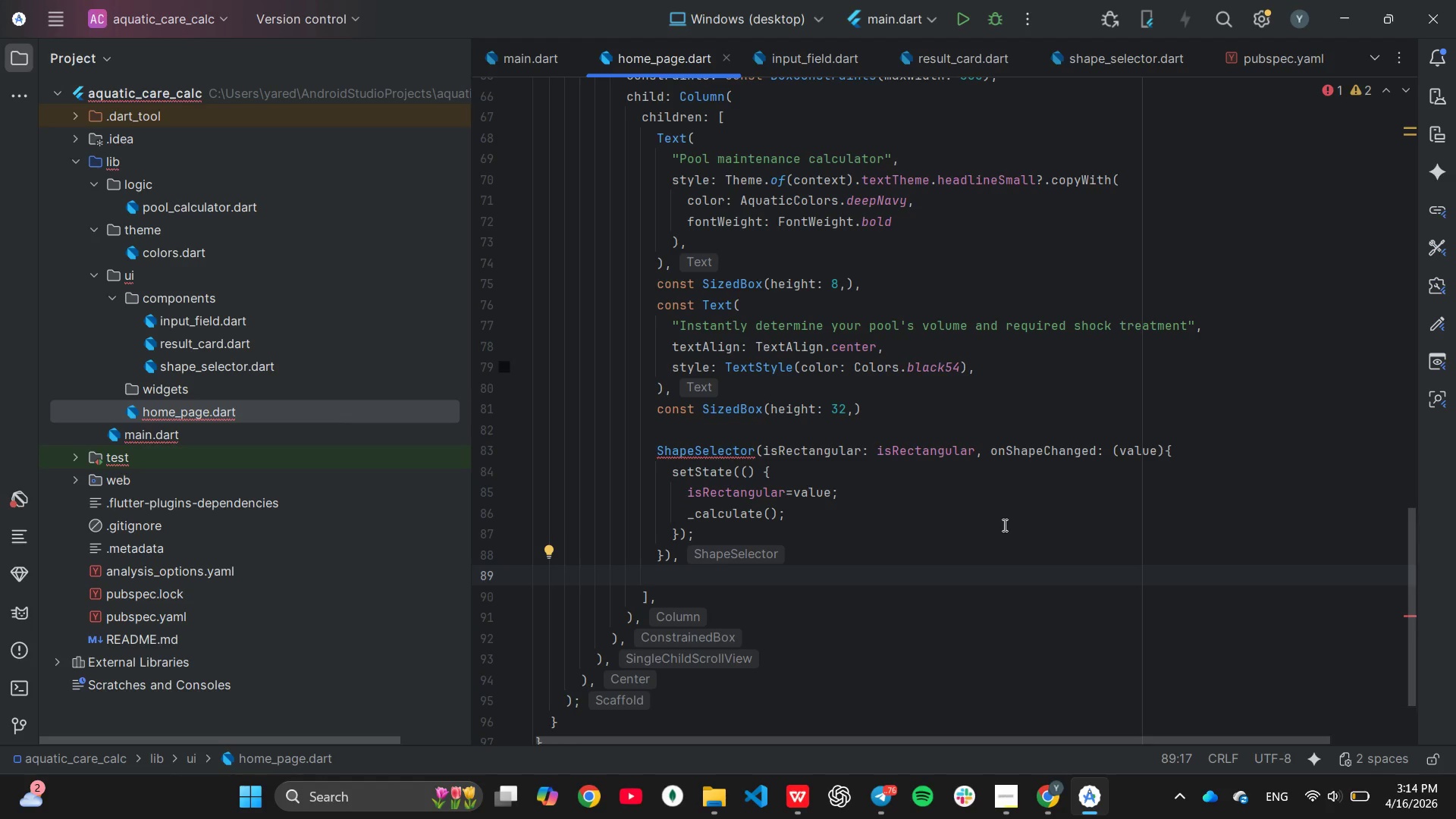 
type(const Si)
 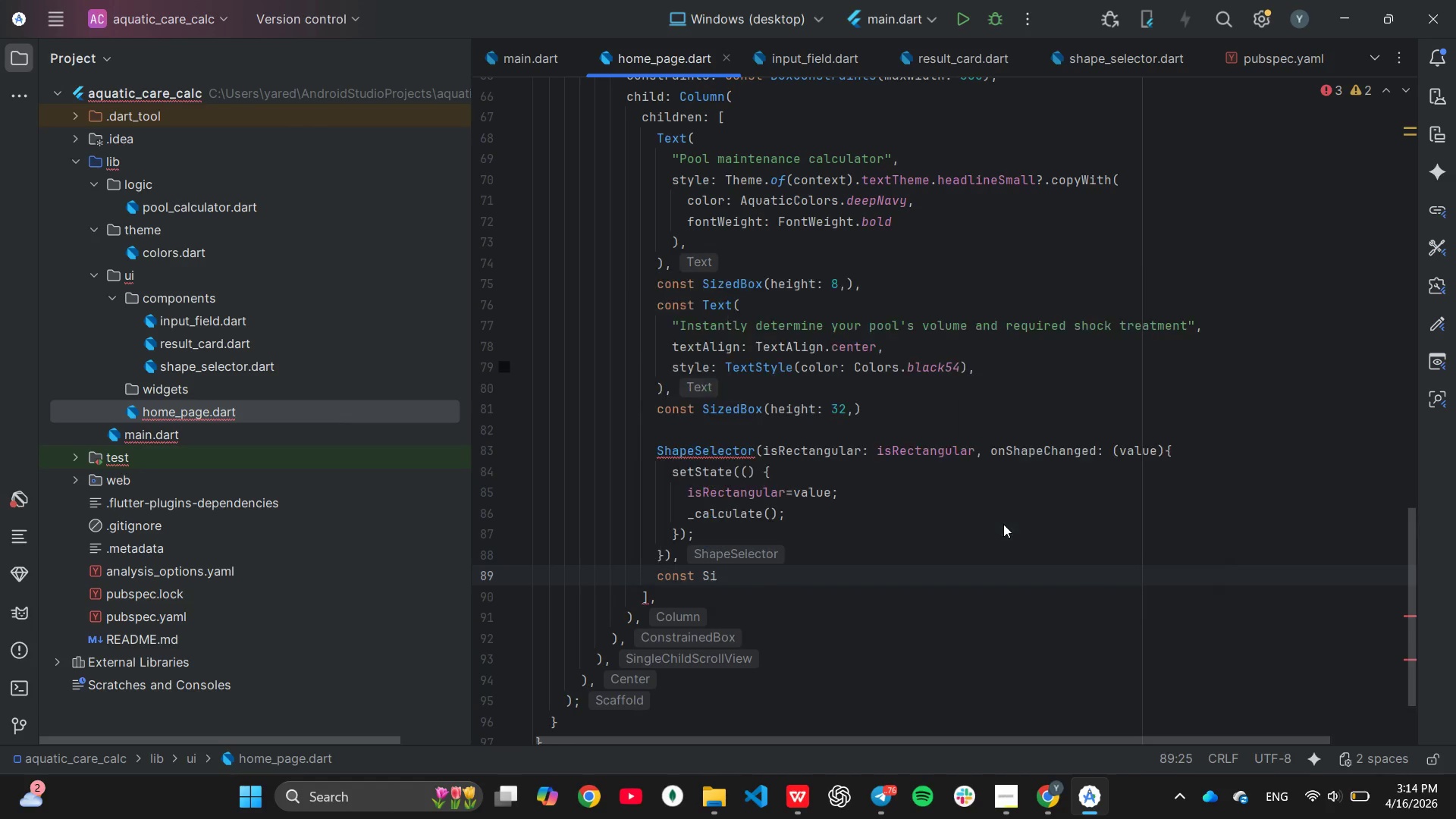 
key(Enter)
 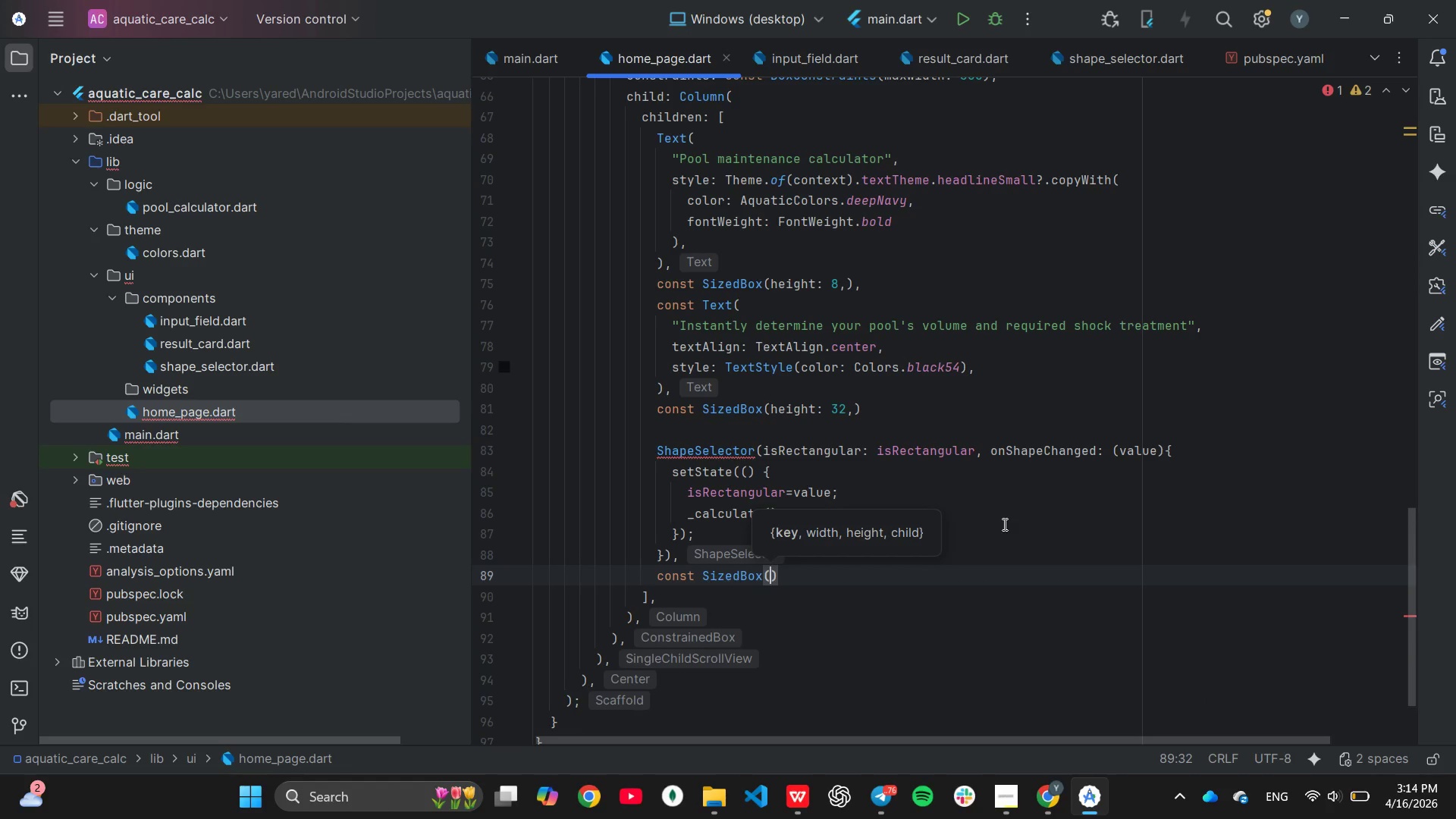 
type(he)
 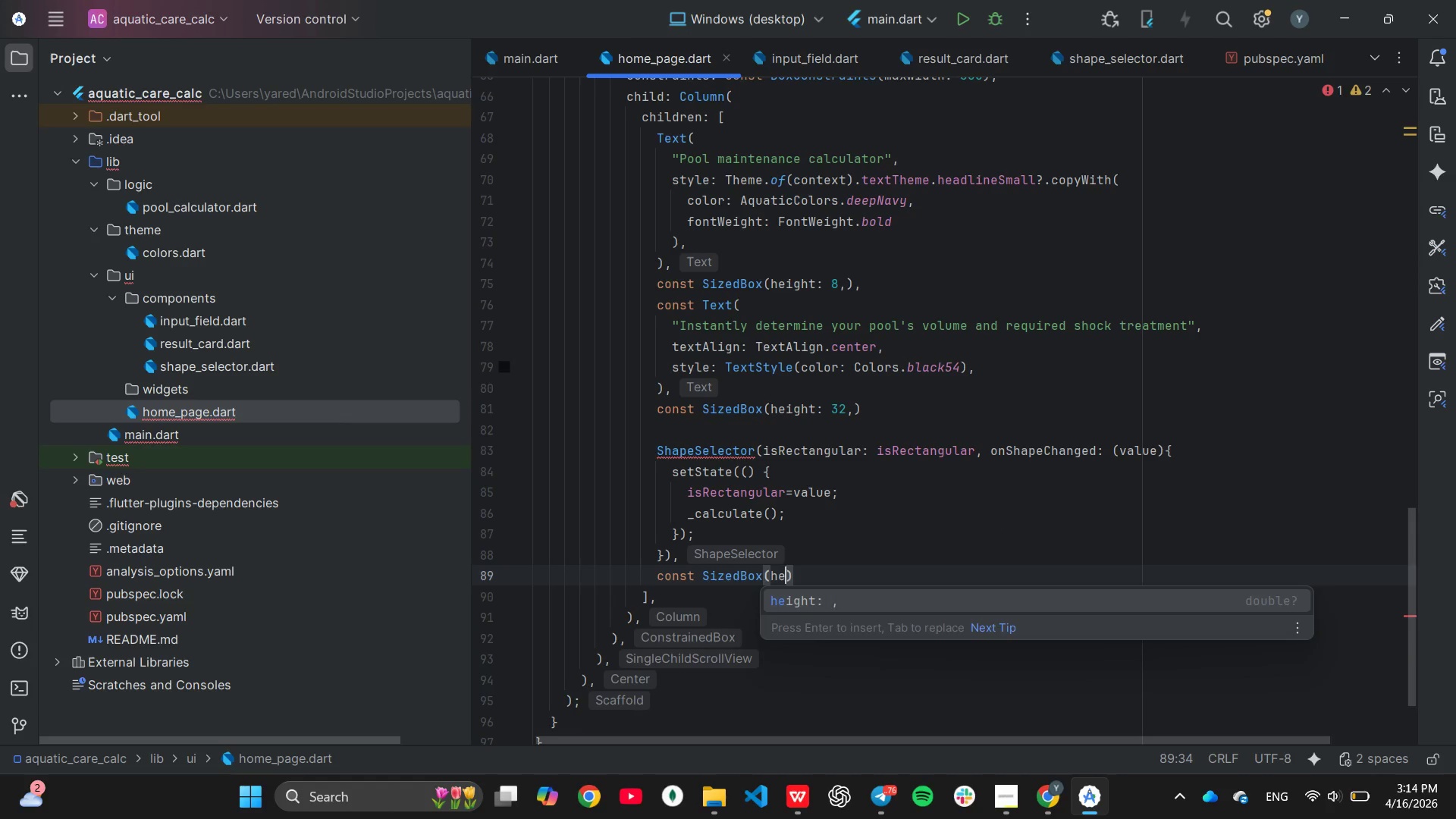 
key(Enter)
 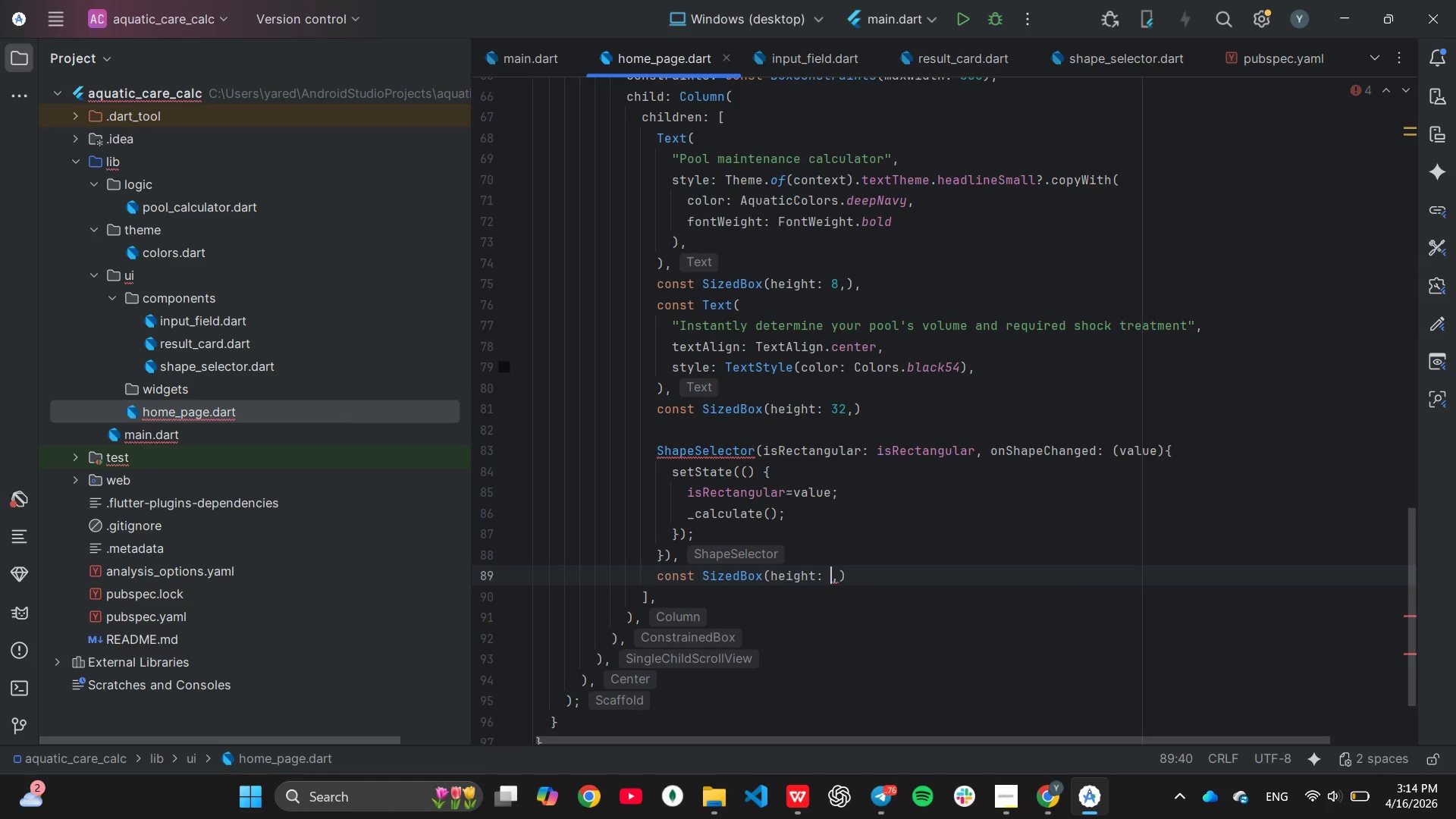 
type(32)
 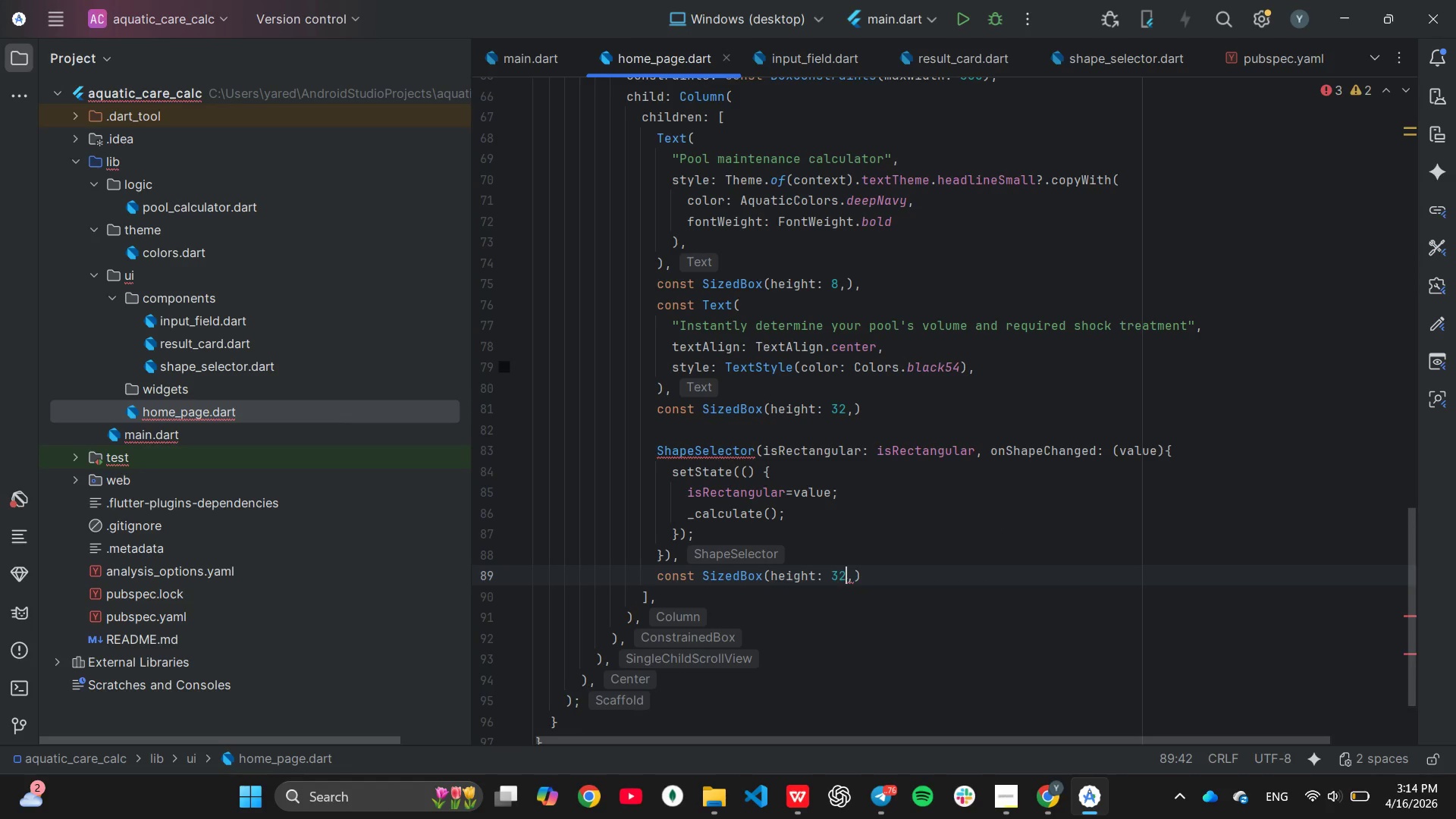 
key(ArrowRight)
 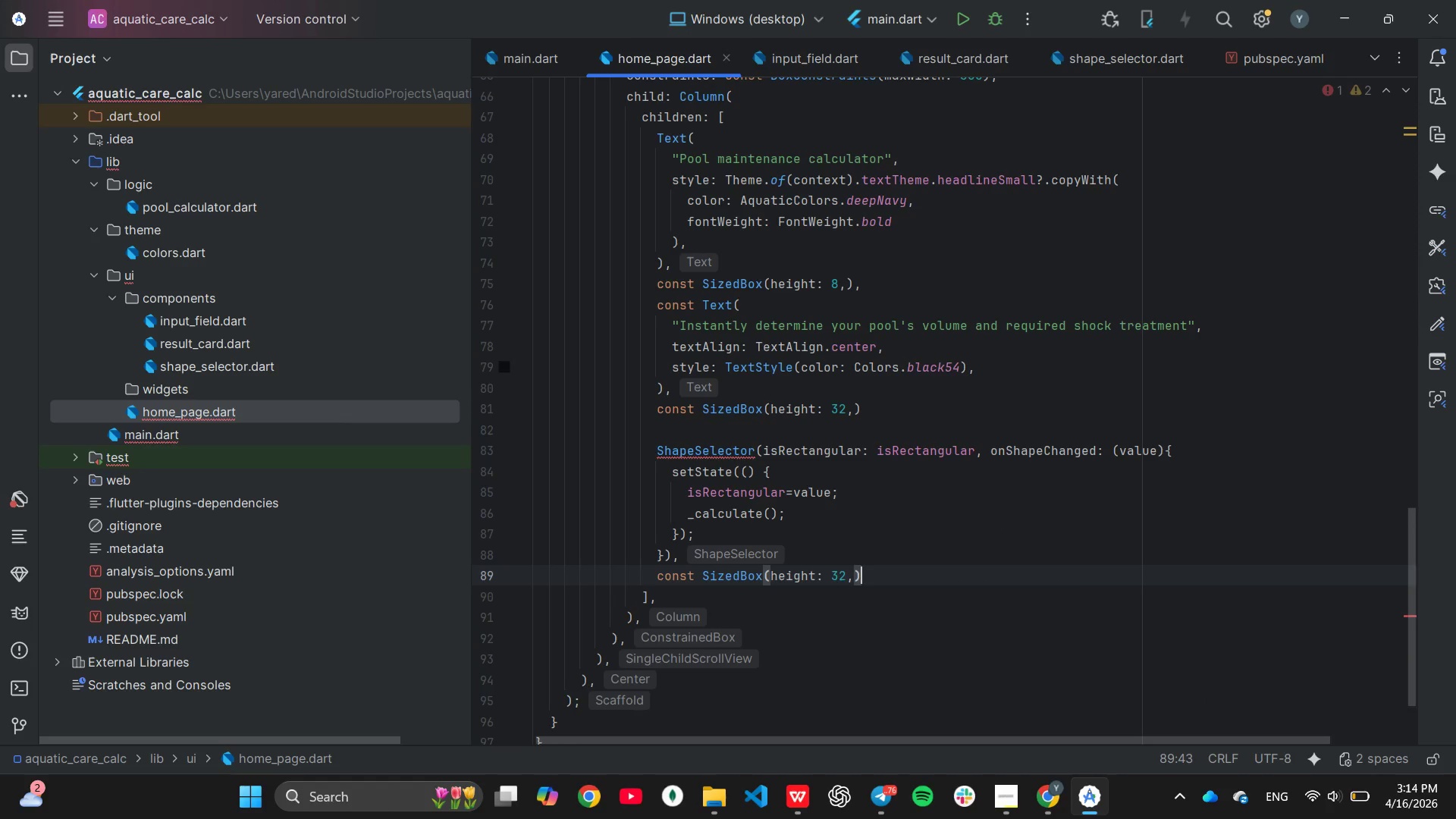 
key(ArrowRight)
 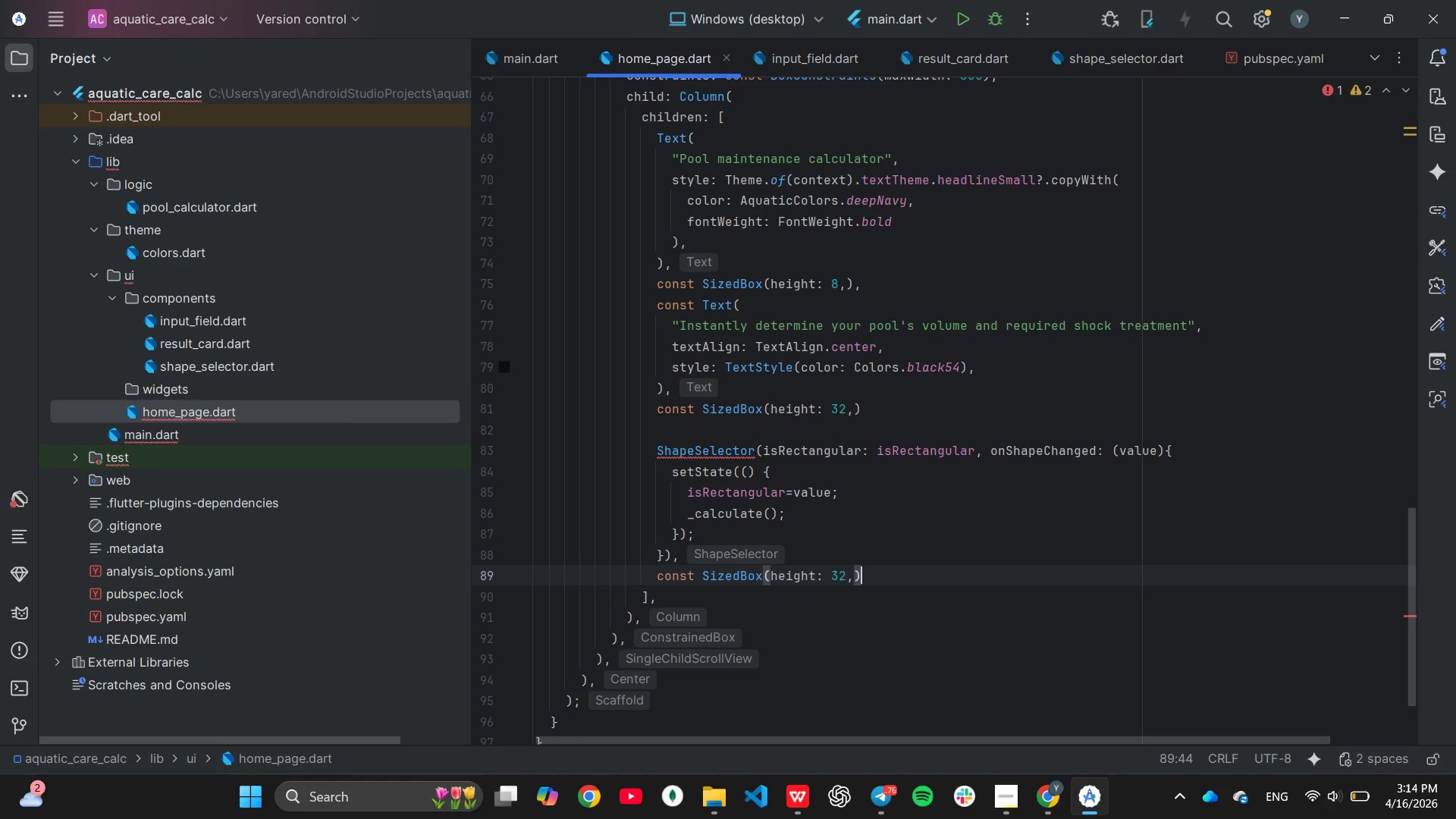 
key(Comma)
 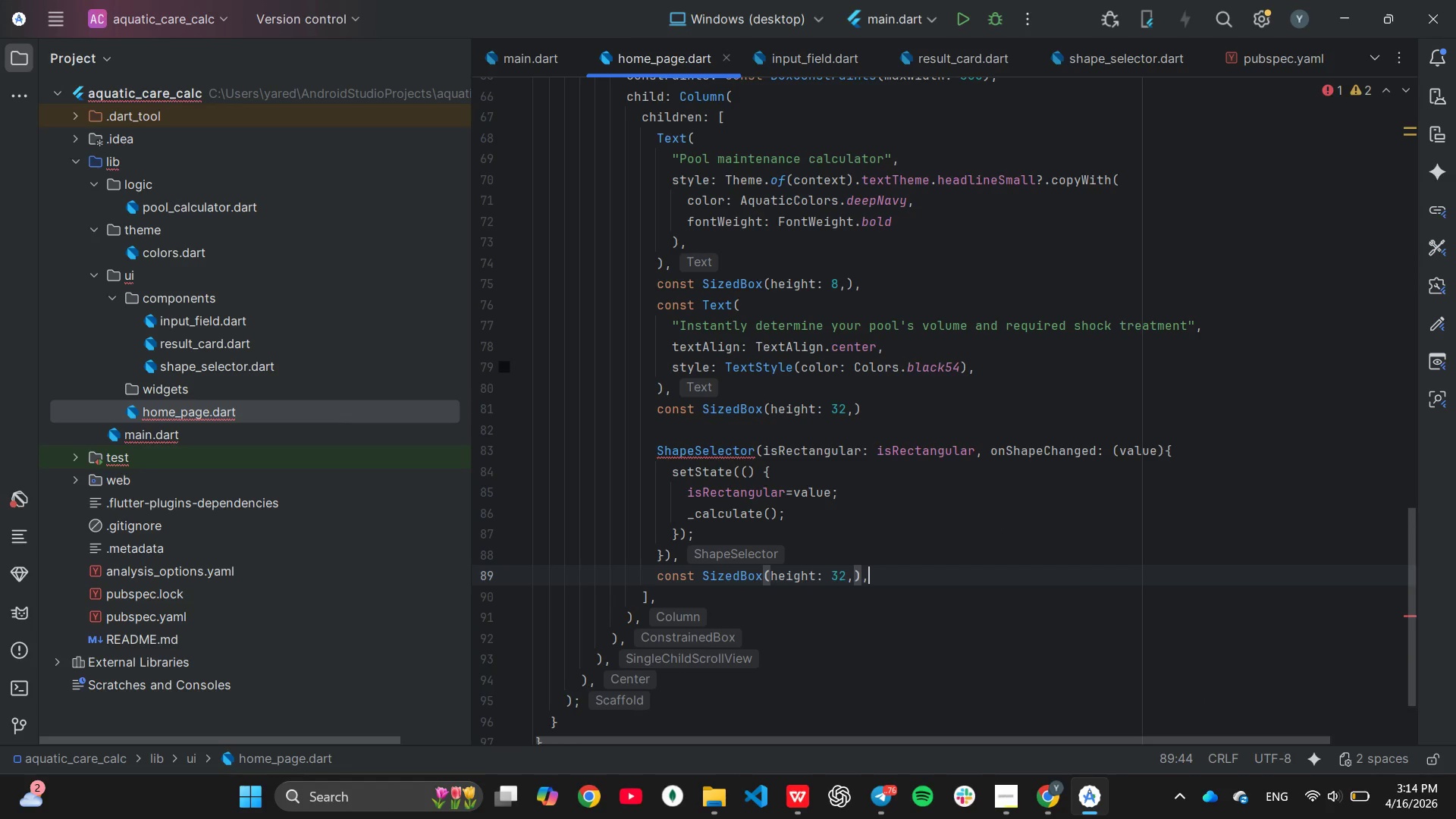 
key(Enter)
 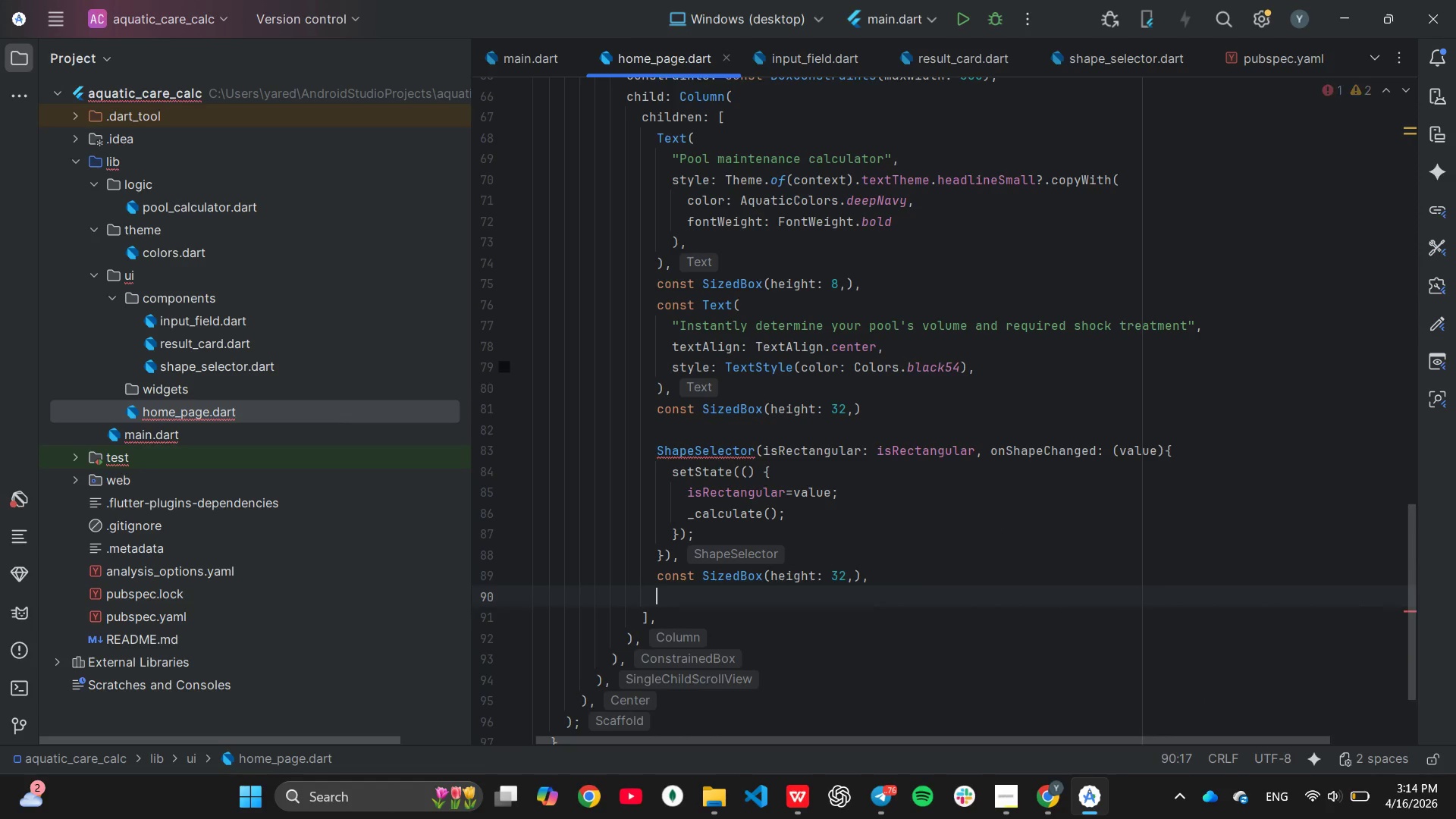 
key(Enter)
 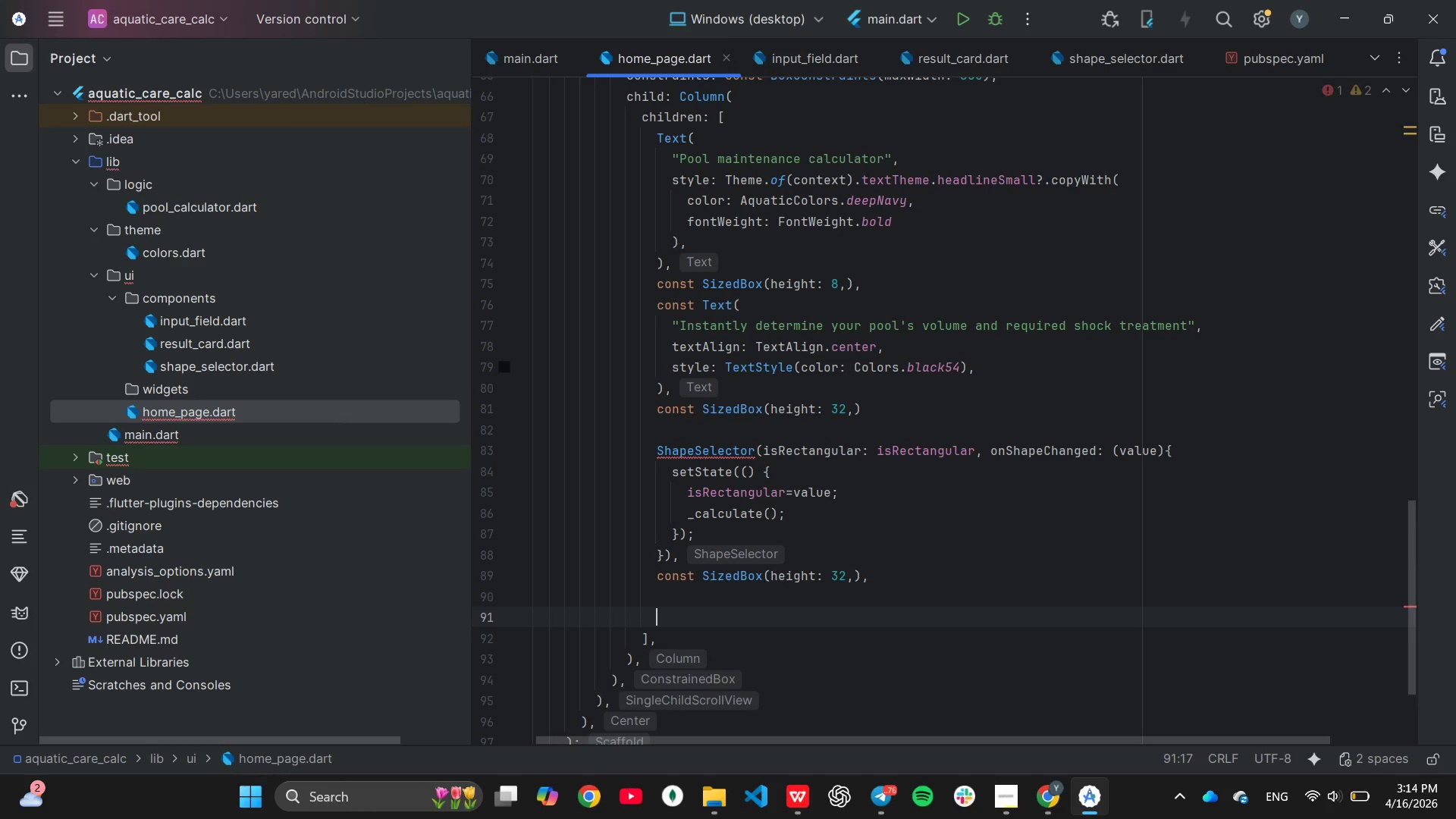 
type(_buildInput)
key(Tab)
type(),)
 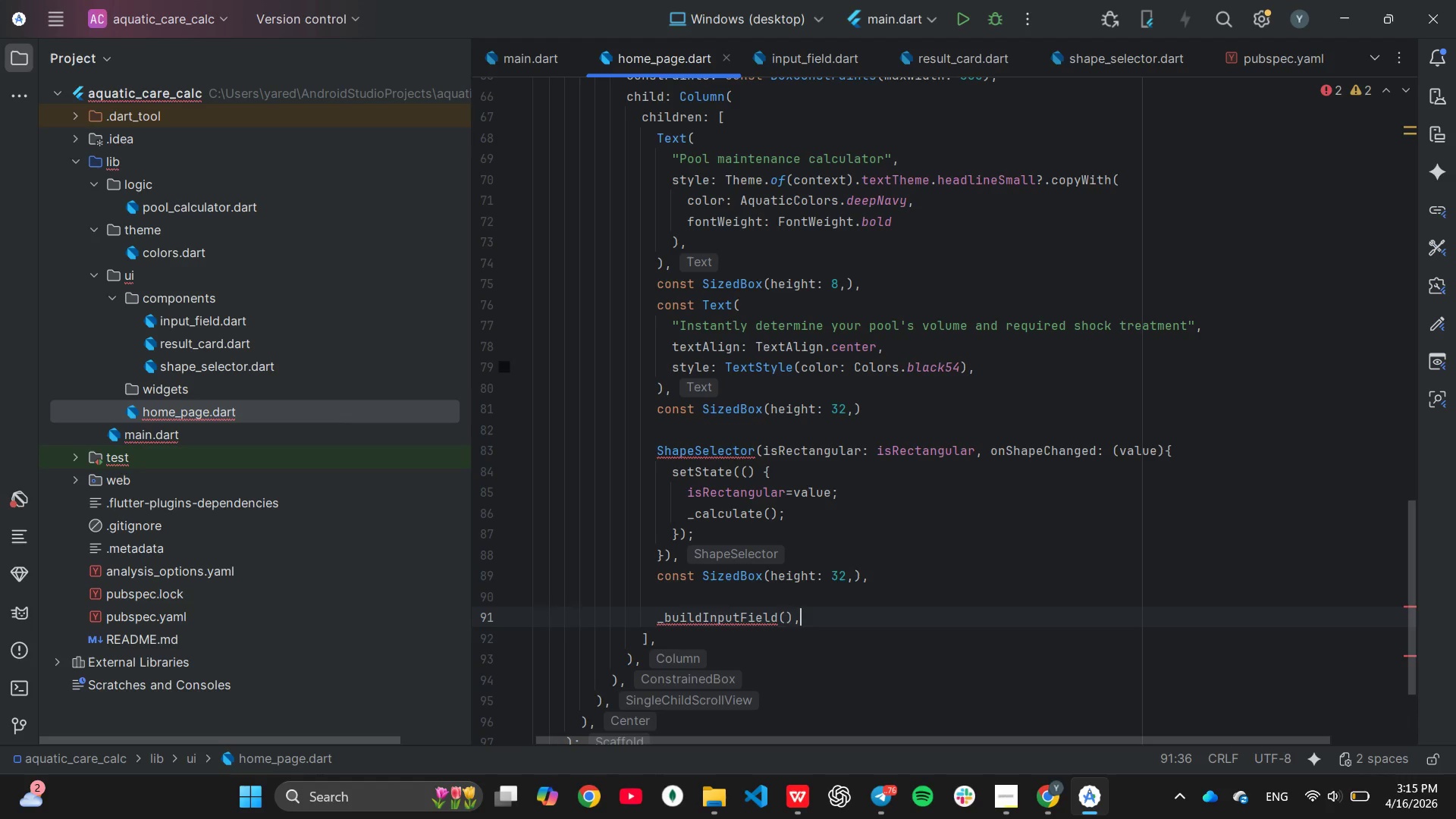 
key(Enter)
 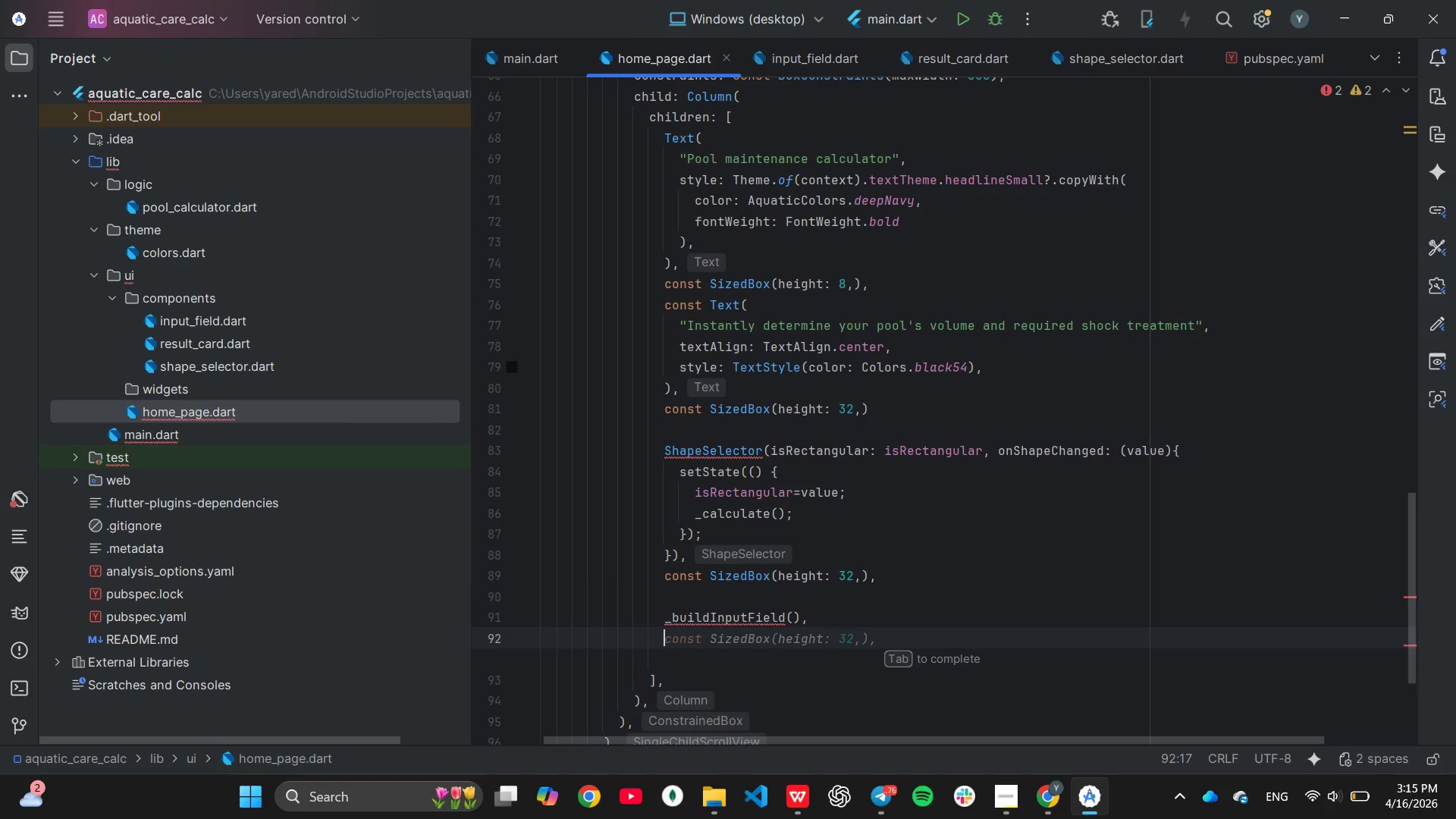 
key(Tab)
 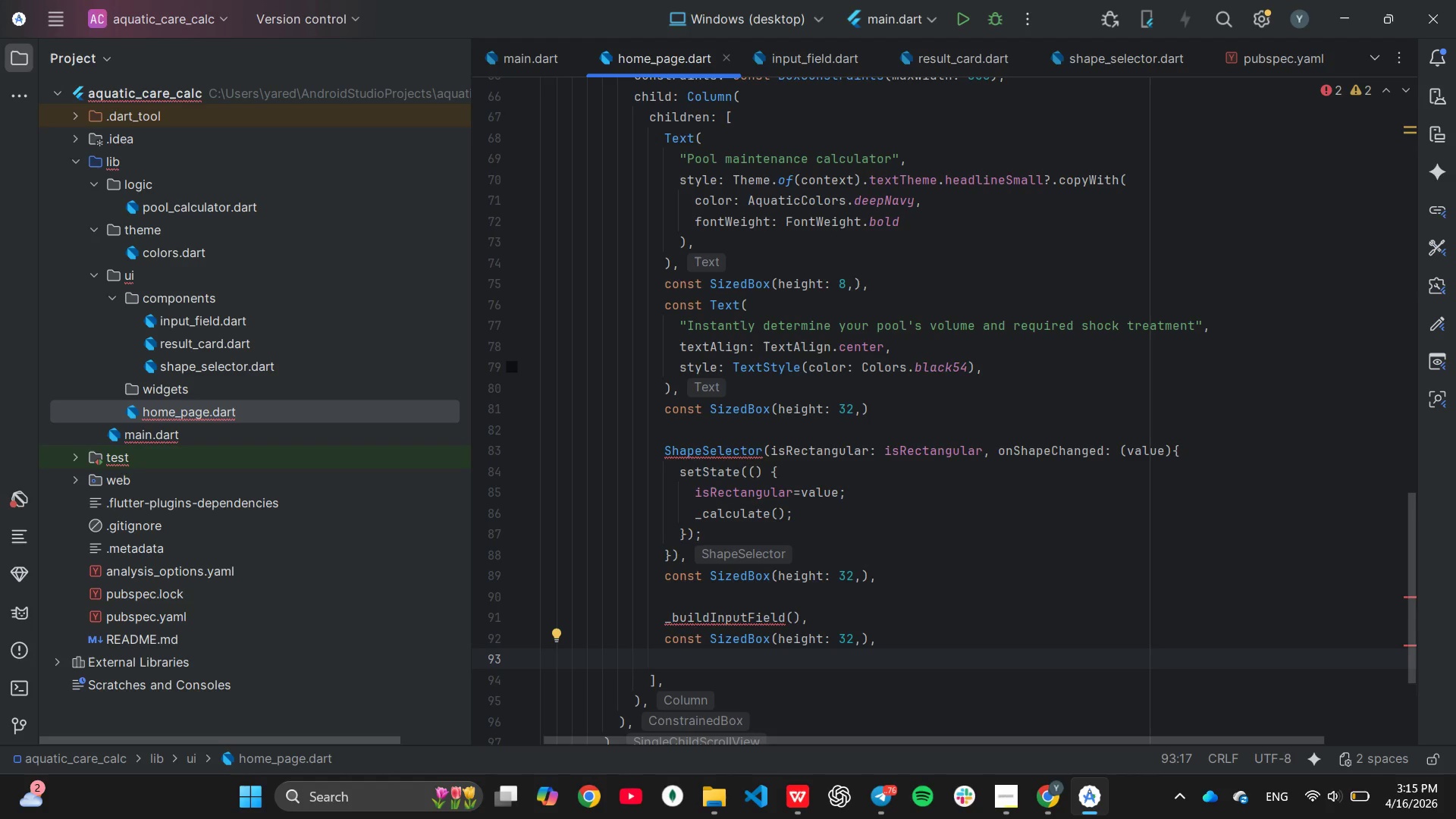 
wait(7.91)
 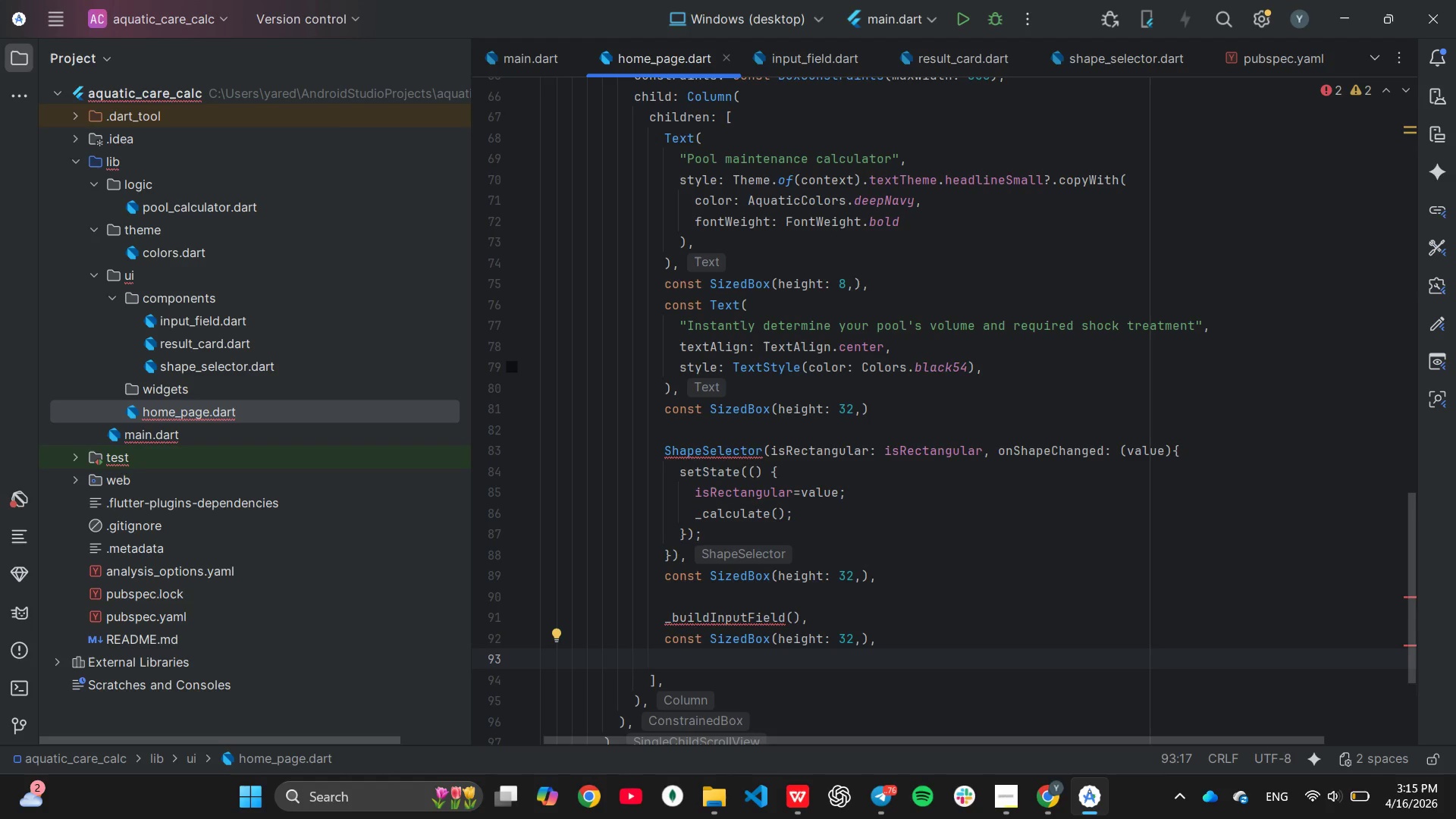 
scroll: coordinate [1021, 484], scroll_direction: down, amount: 3.0
 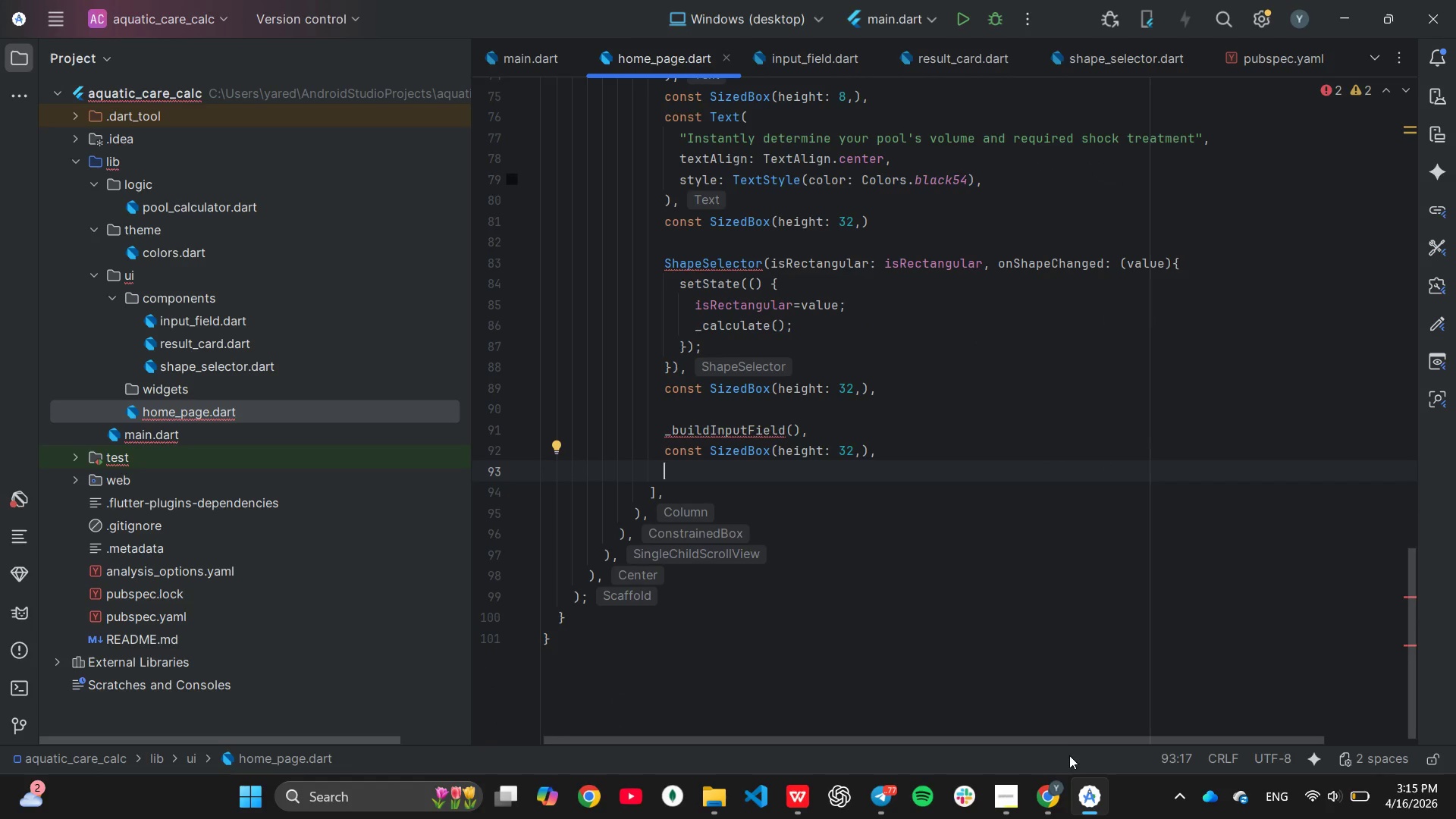 
left_click([1015, 790])